 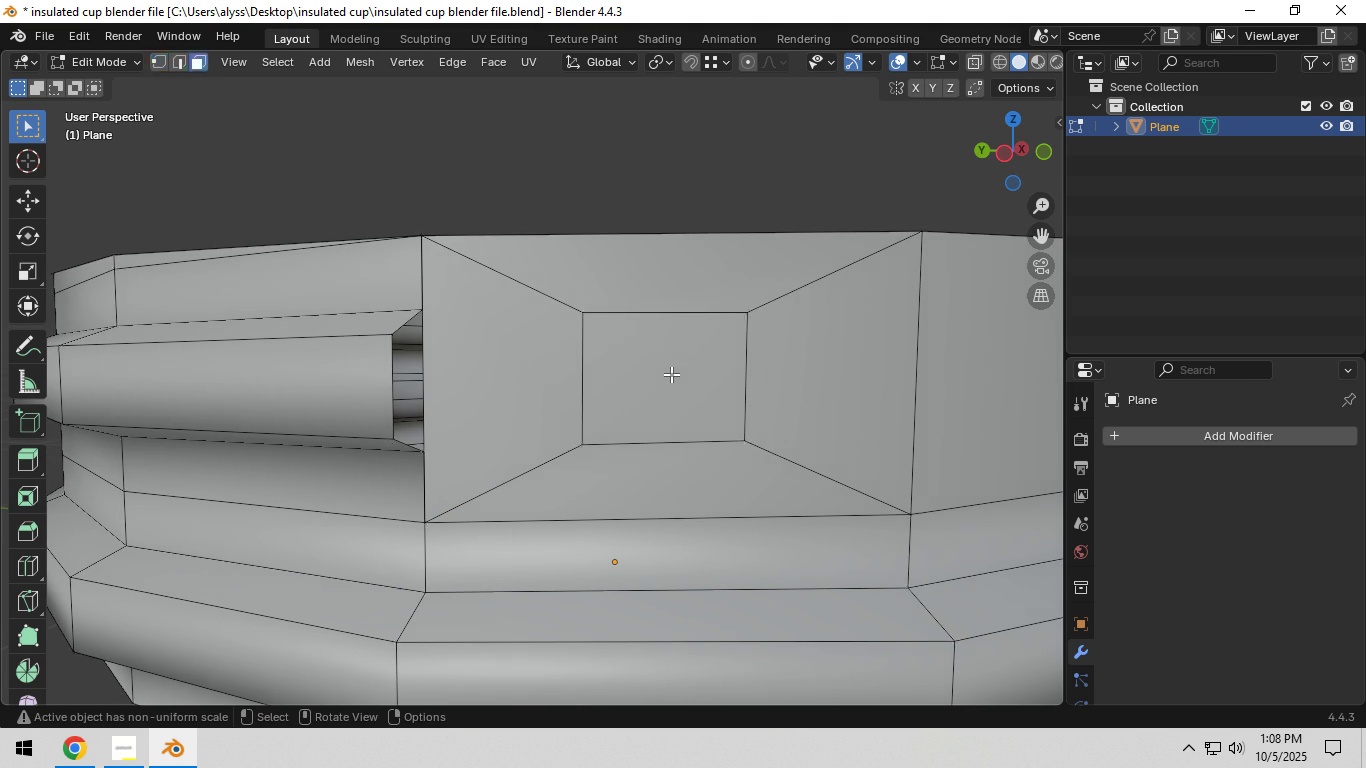 
key(3)
 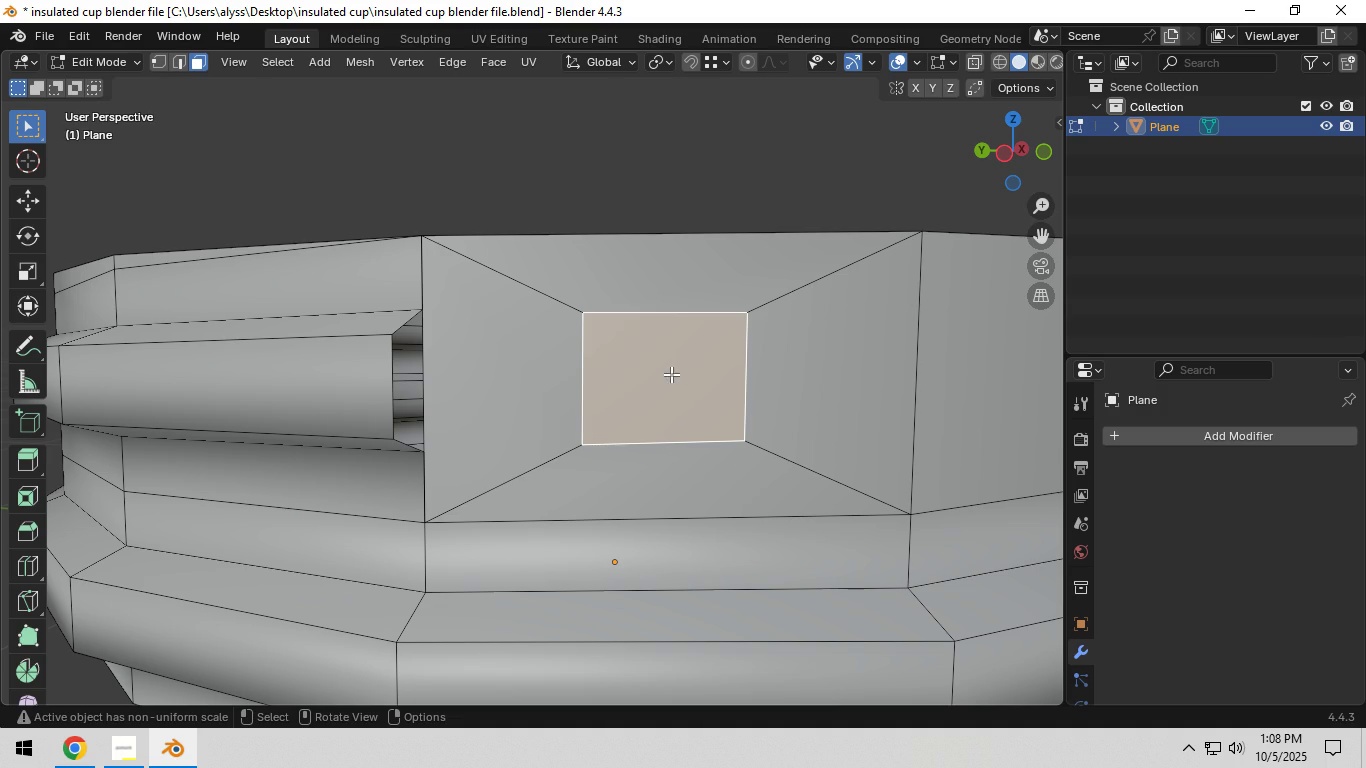 
left_click([671, 374])
 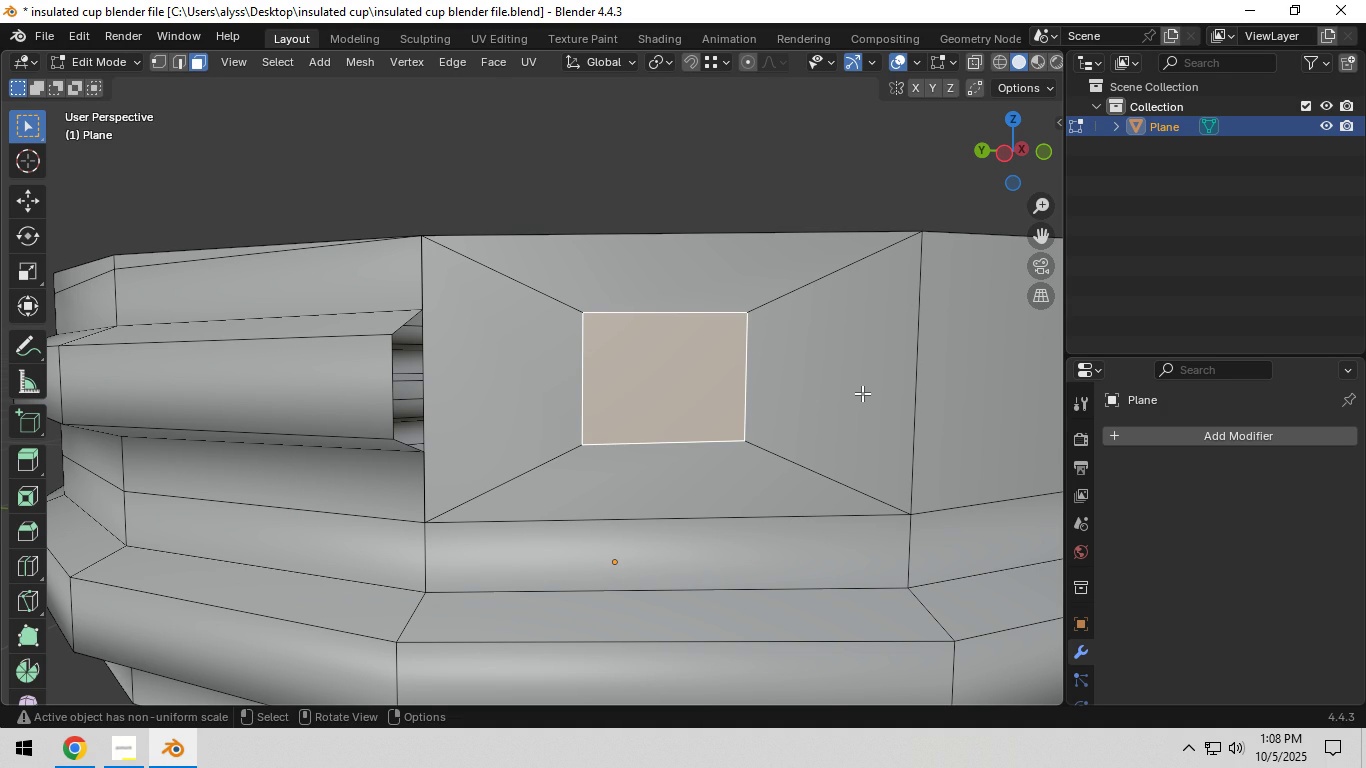 
key(I)
 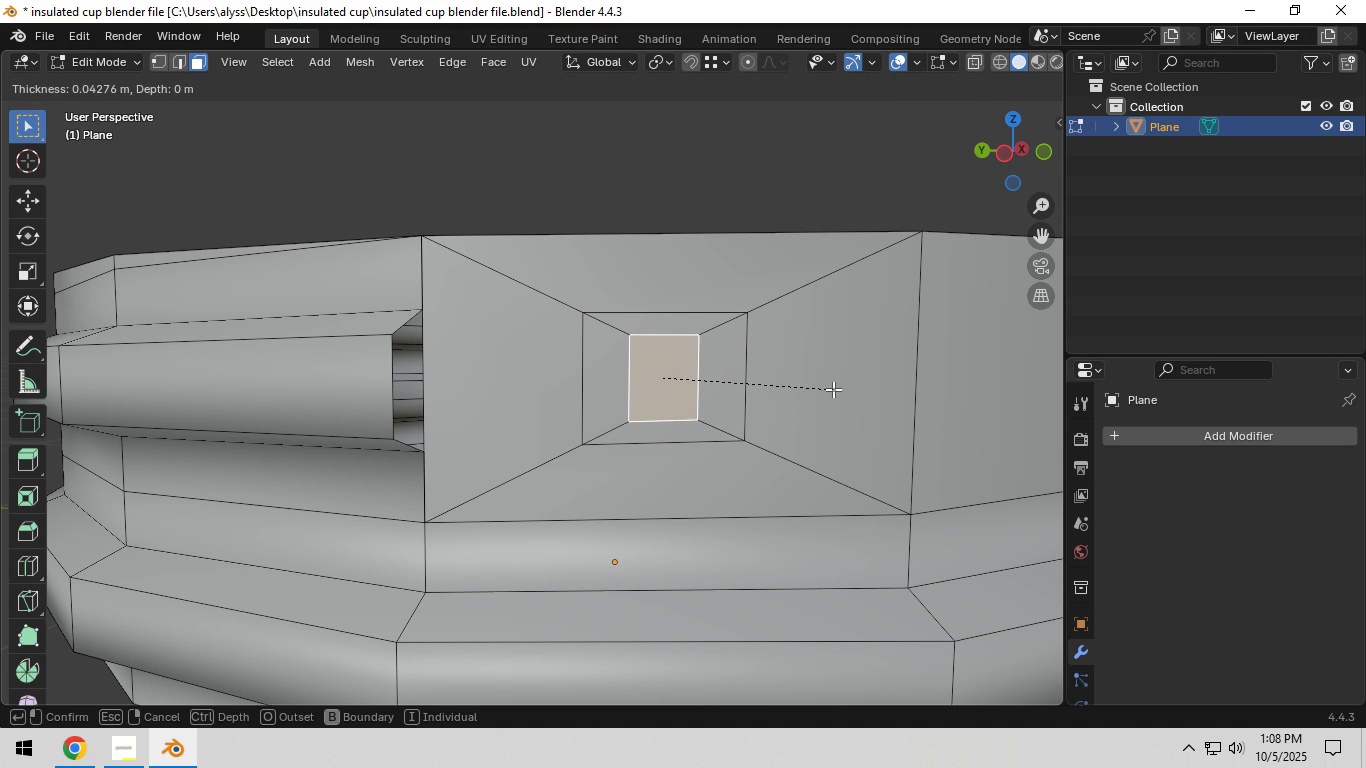 
left_click([833, 389])
 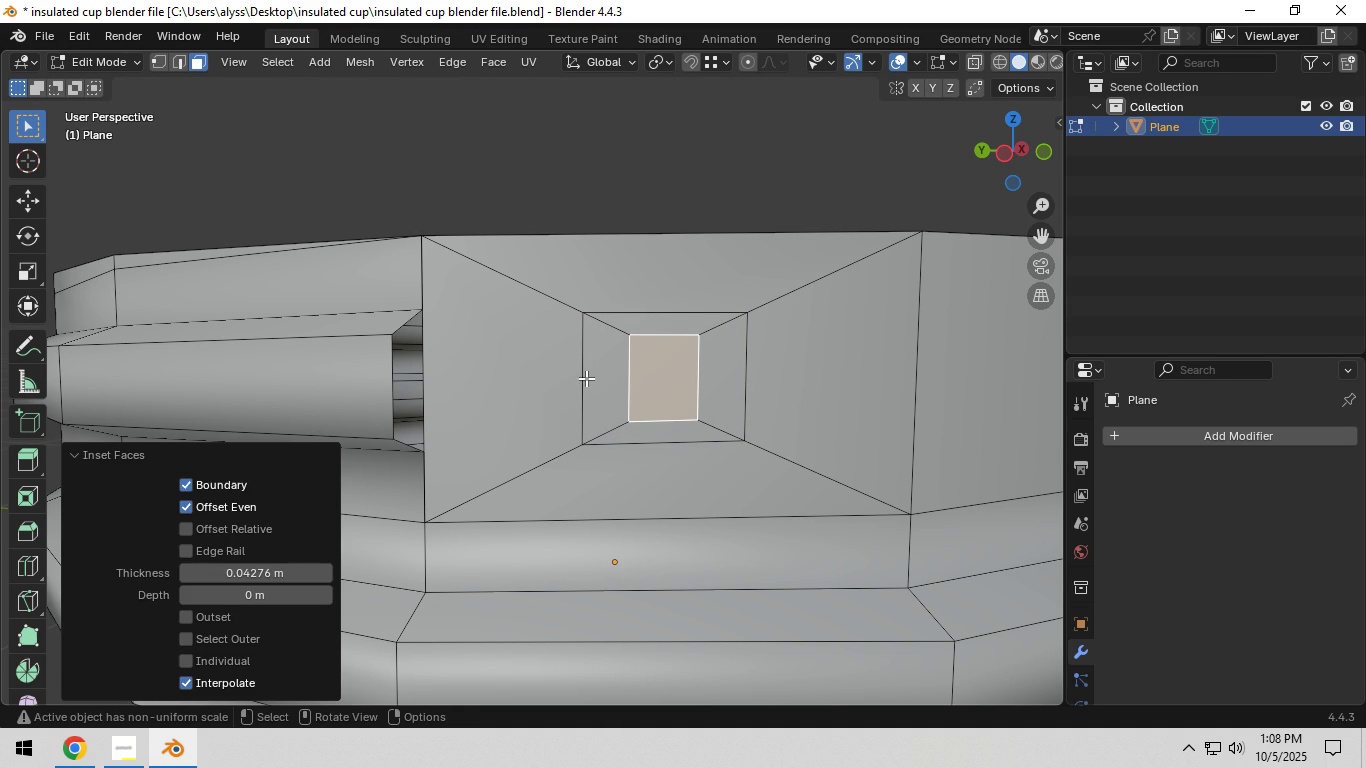 
left_click([585, 378])
 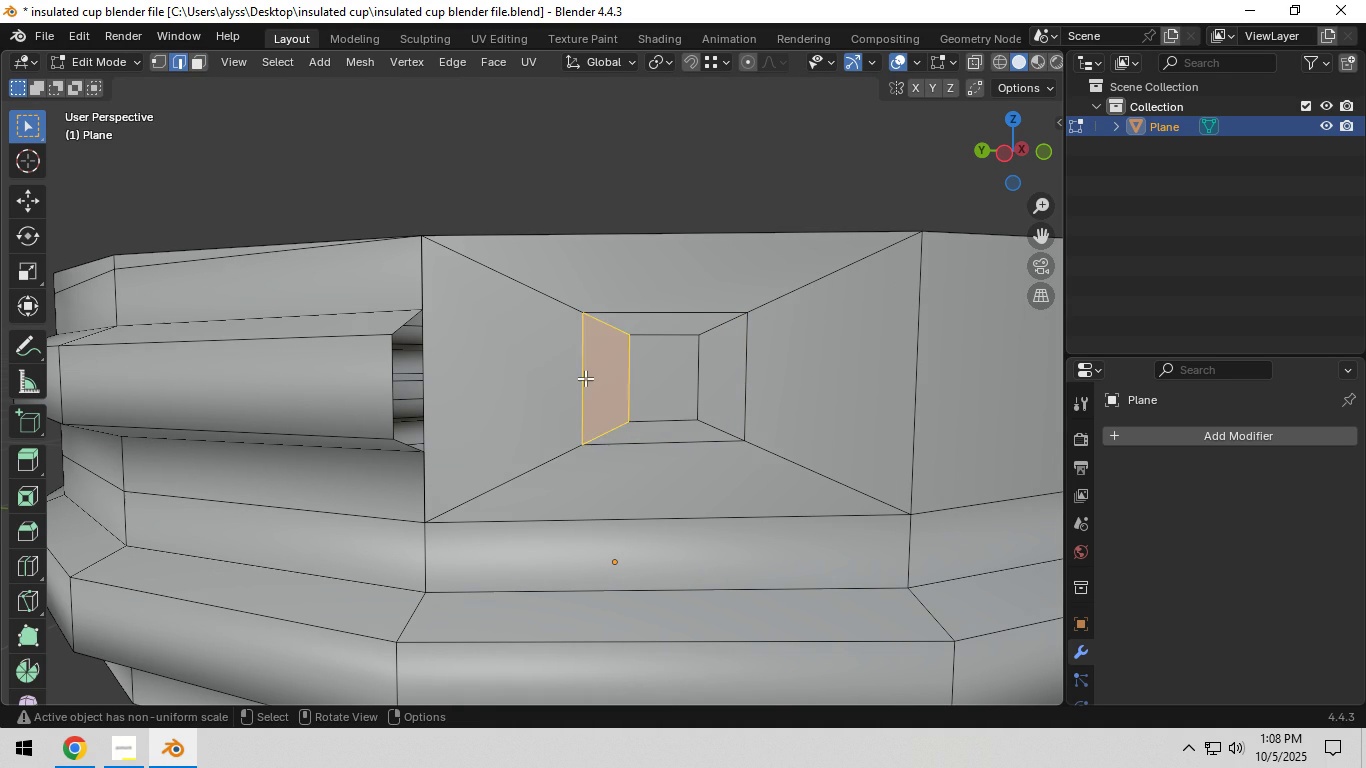 
key(2)
 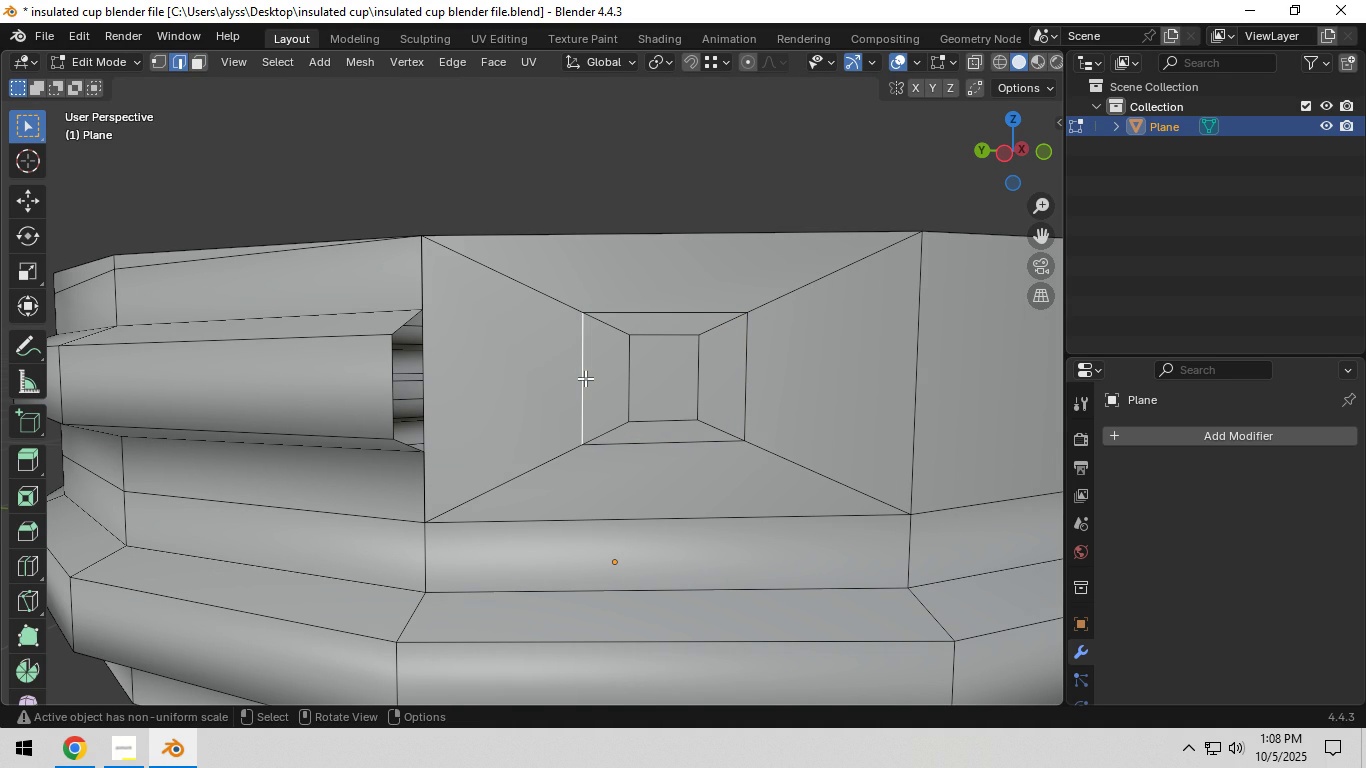 
left_click([585, 378])
 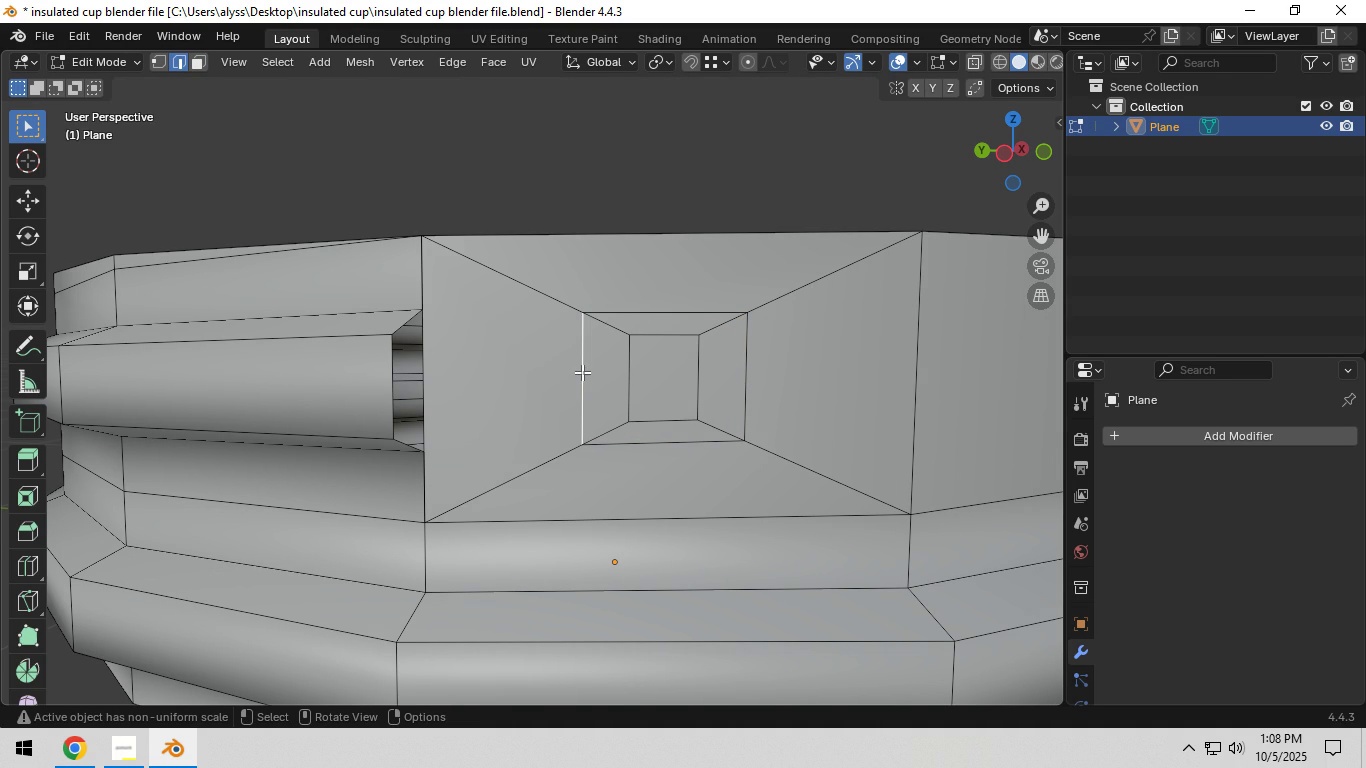 
type(gg)
 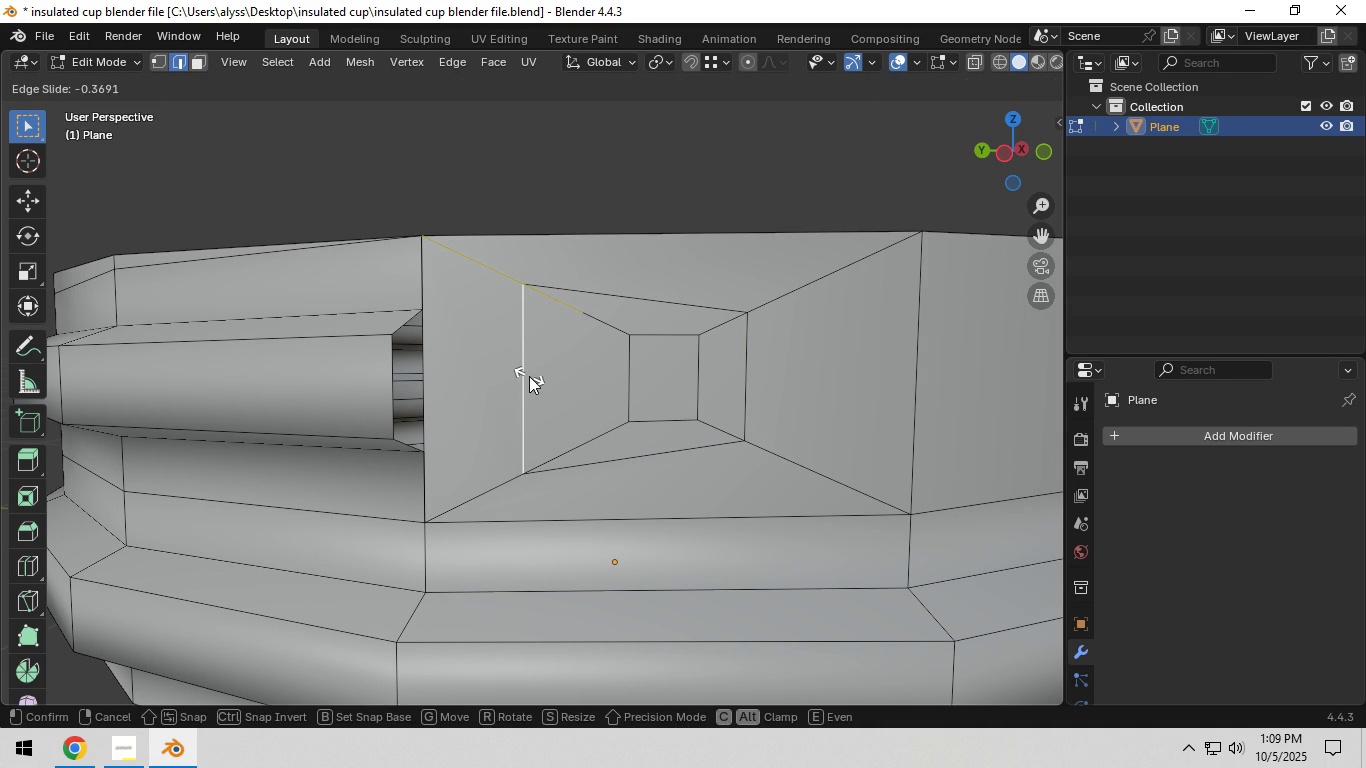 
left_click([529, 376])
 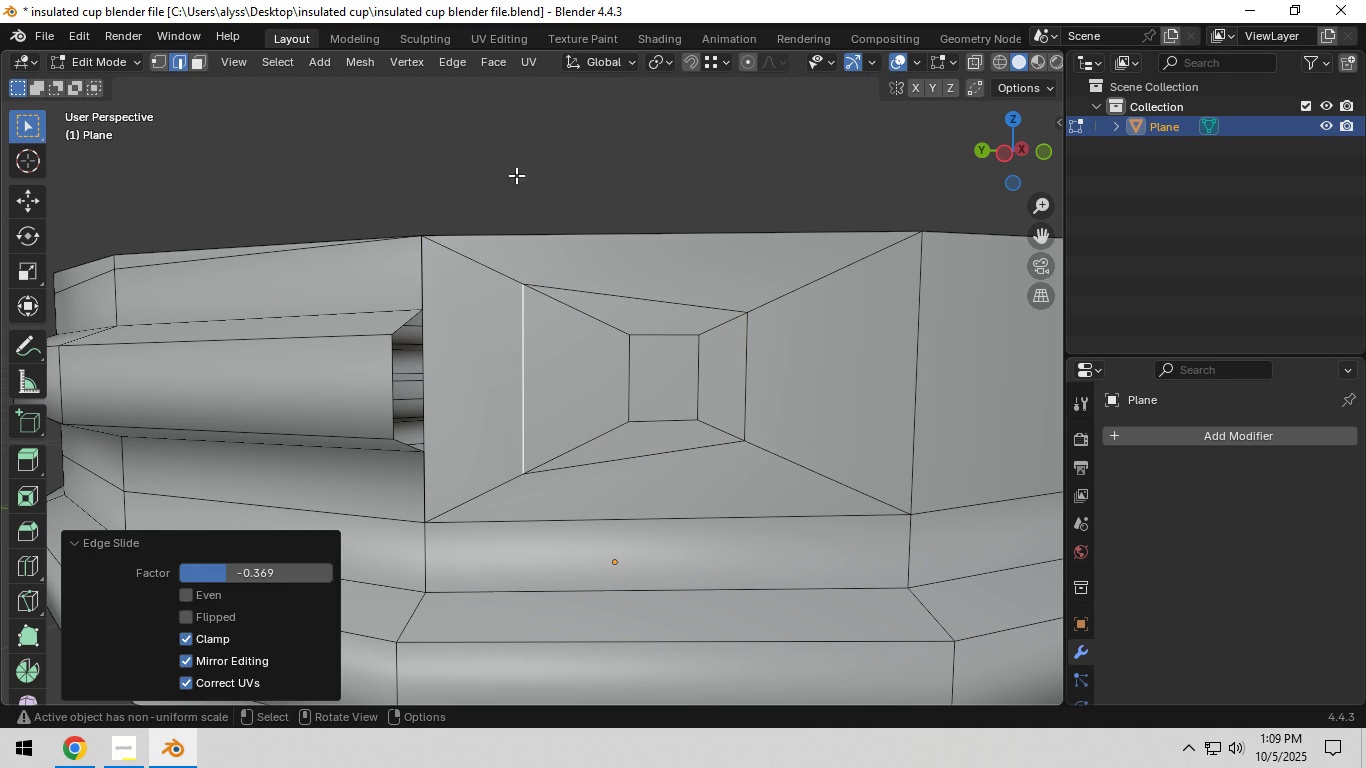 
left_click([516, 175])